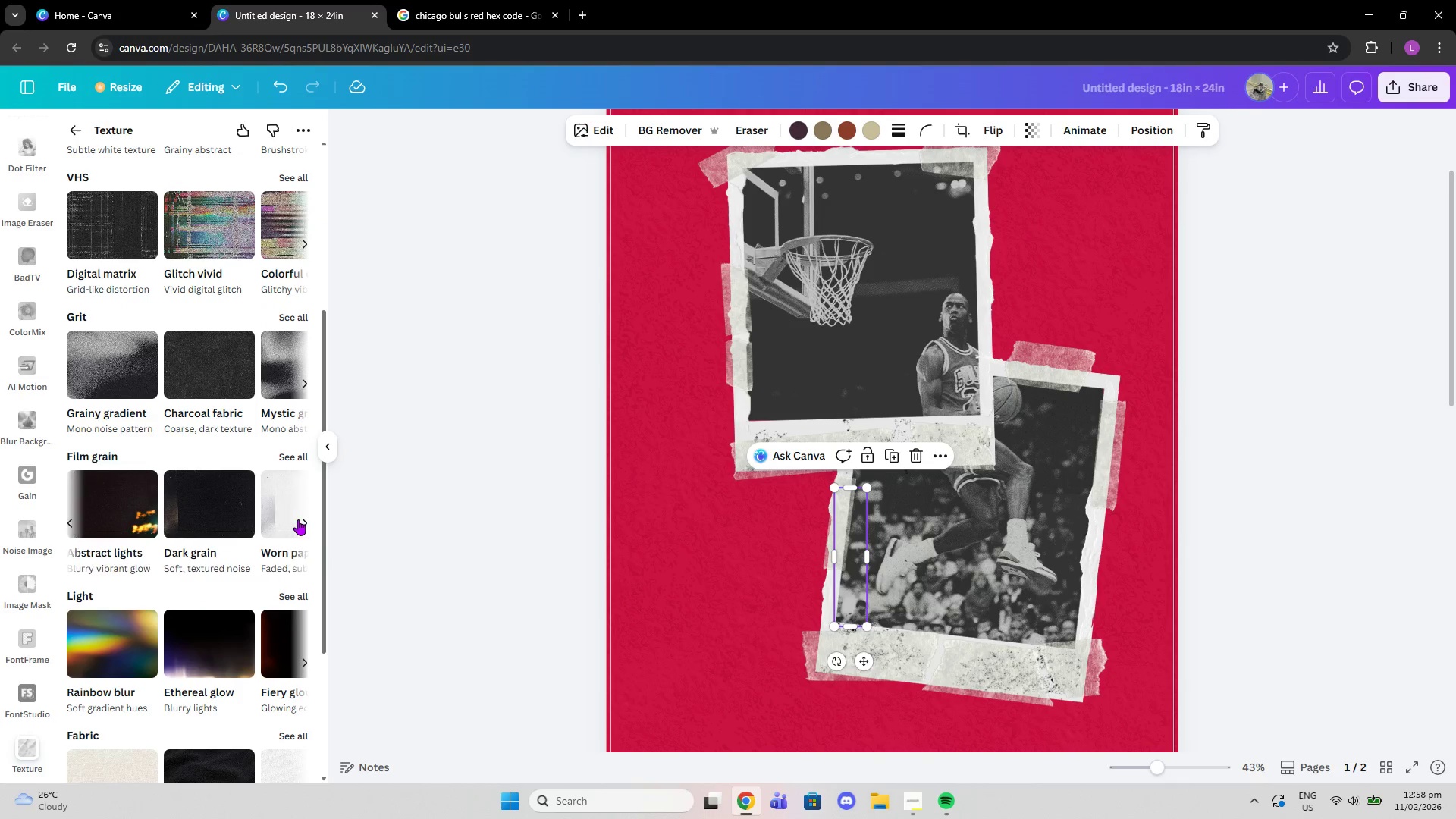 
left_click([298, 519])
 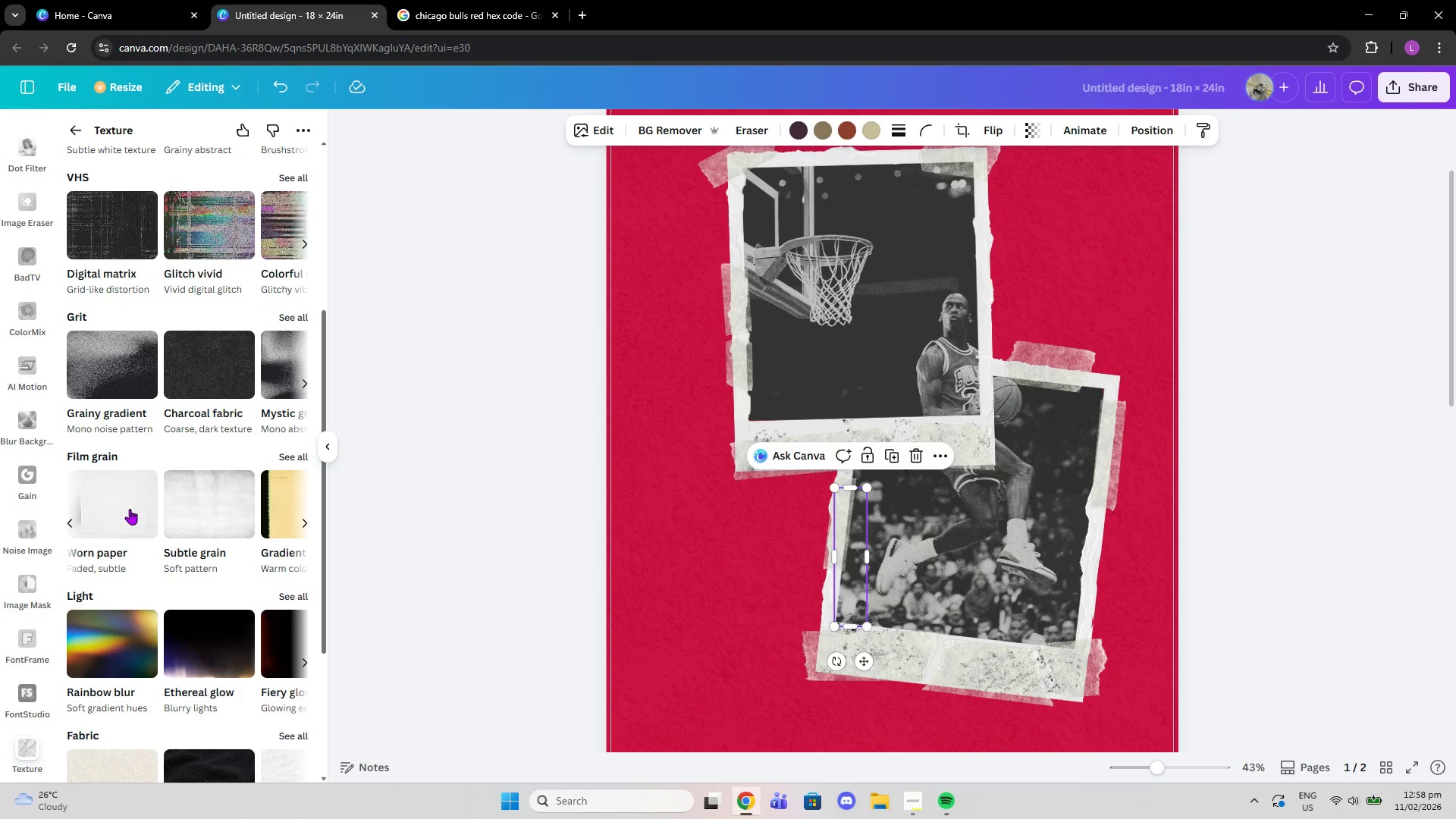 
left_click([189, 513])
 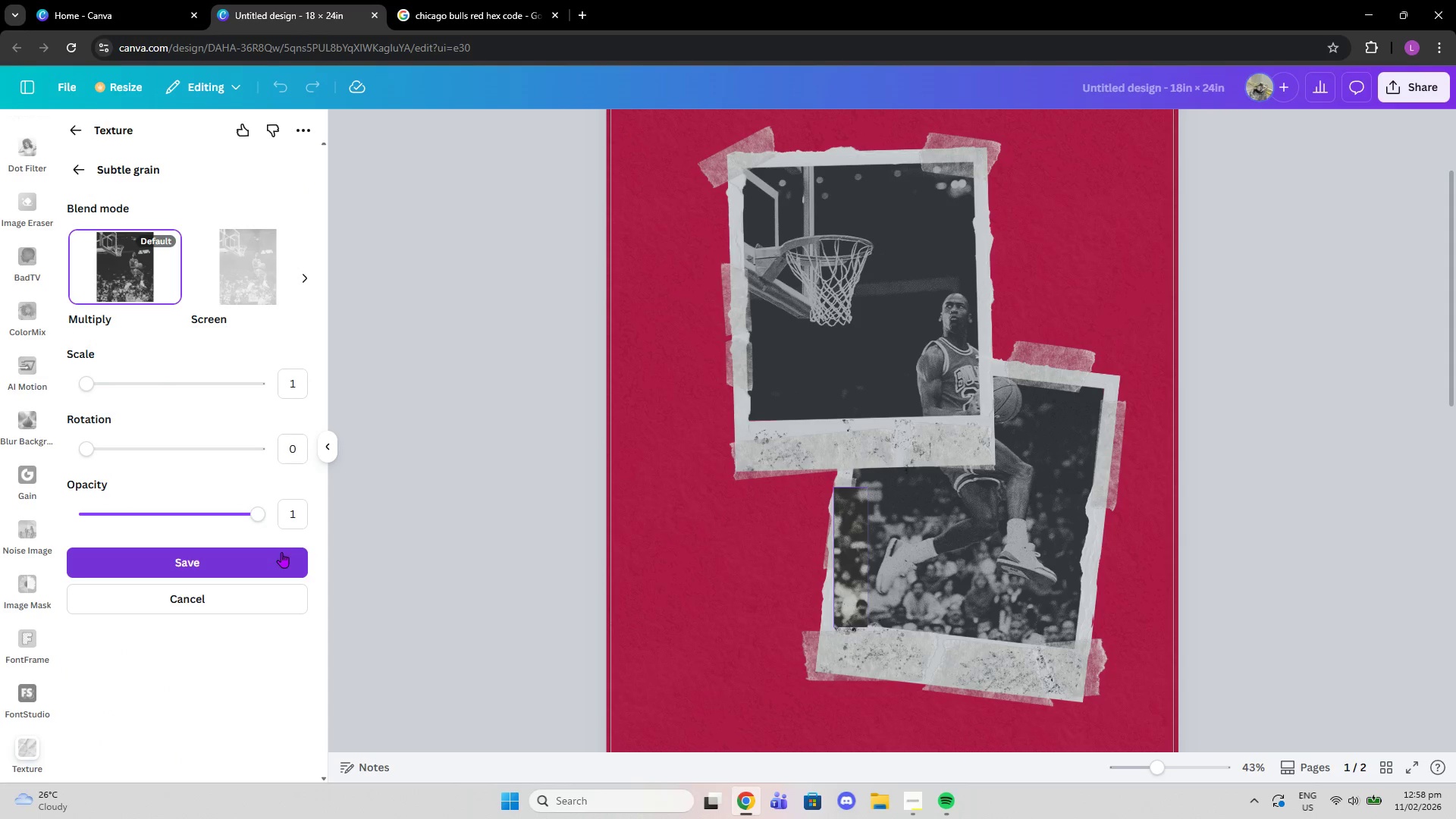 
wait(9.42)
 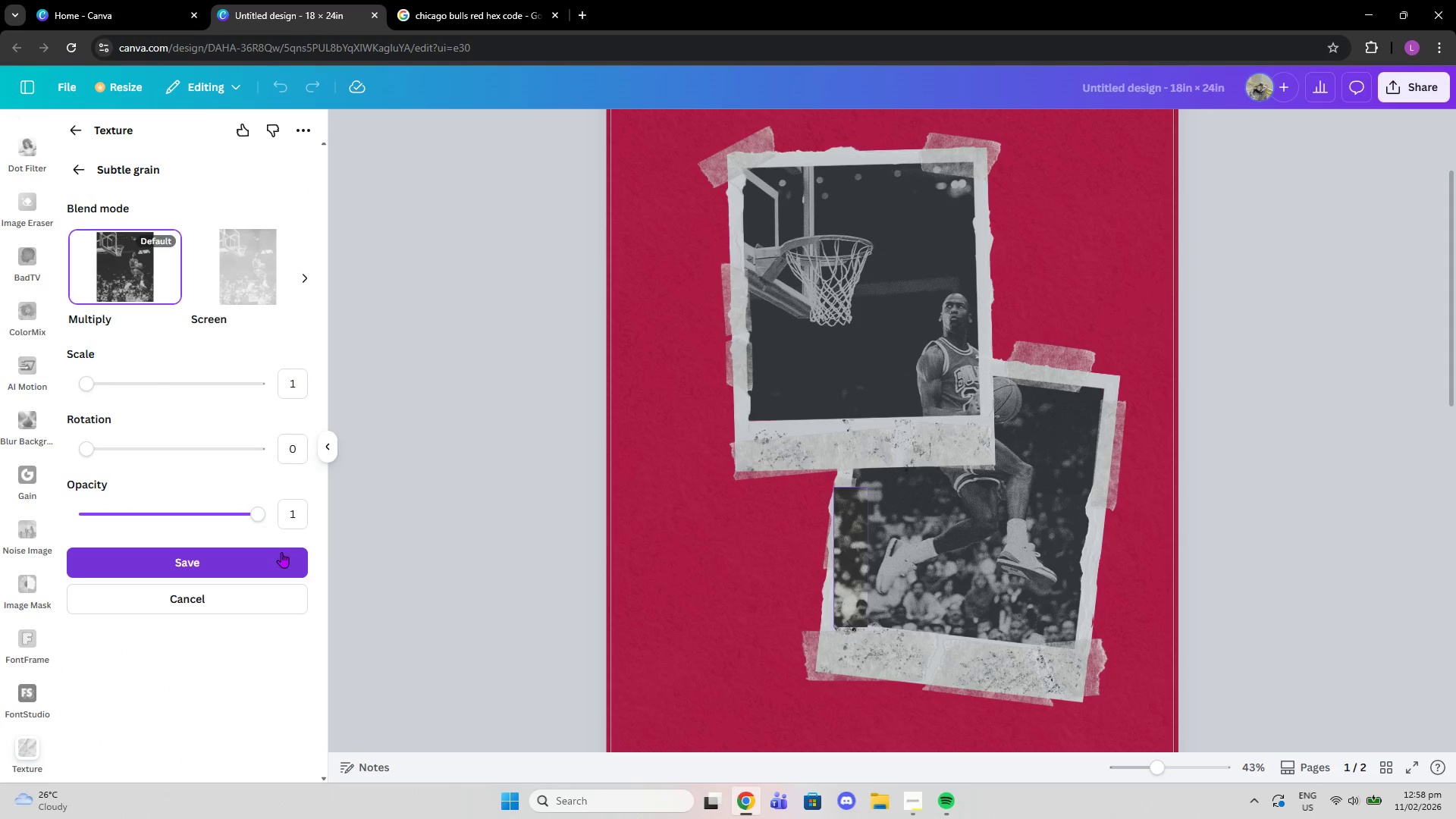 
left_click([259, 562])
 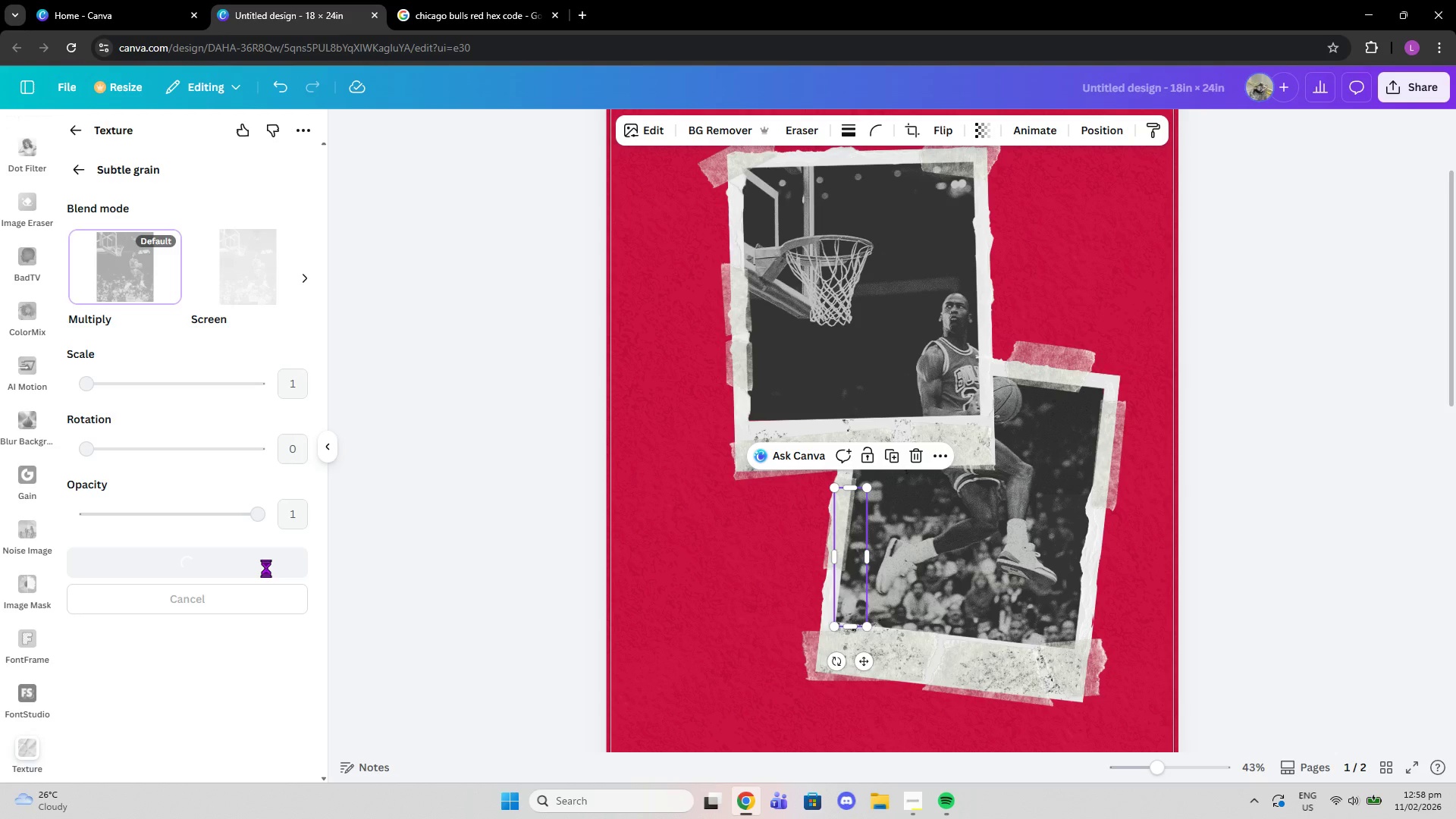 
left_click([1104, 129])
 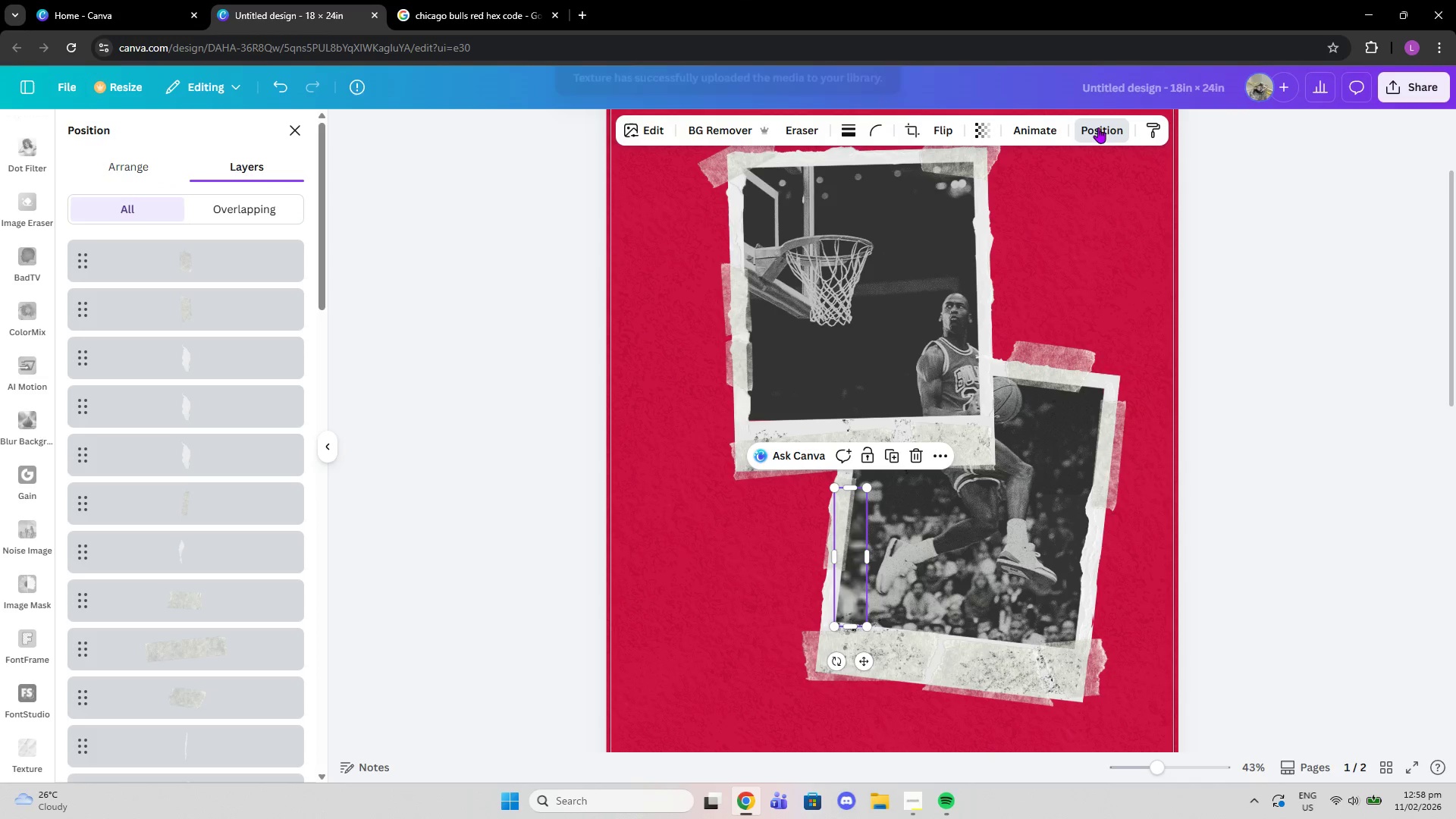 
scroll: coordinate [159, 576], scroll_direction: down, amount: 23.0
 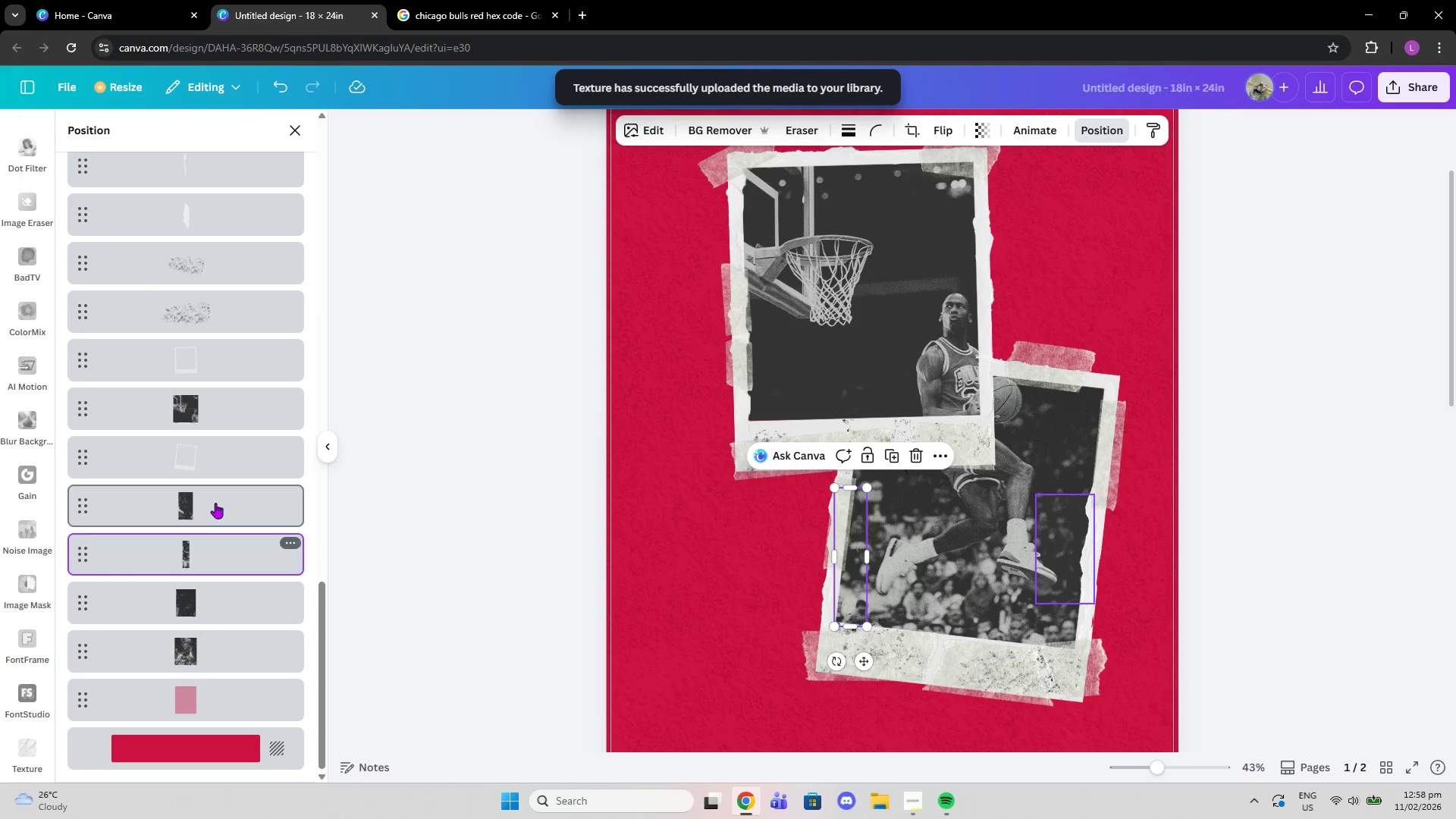 
left_click([215, 502])
 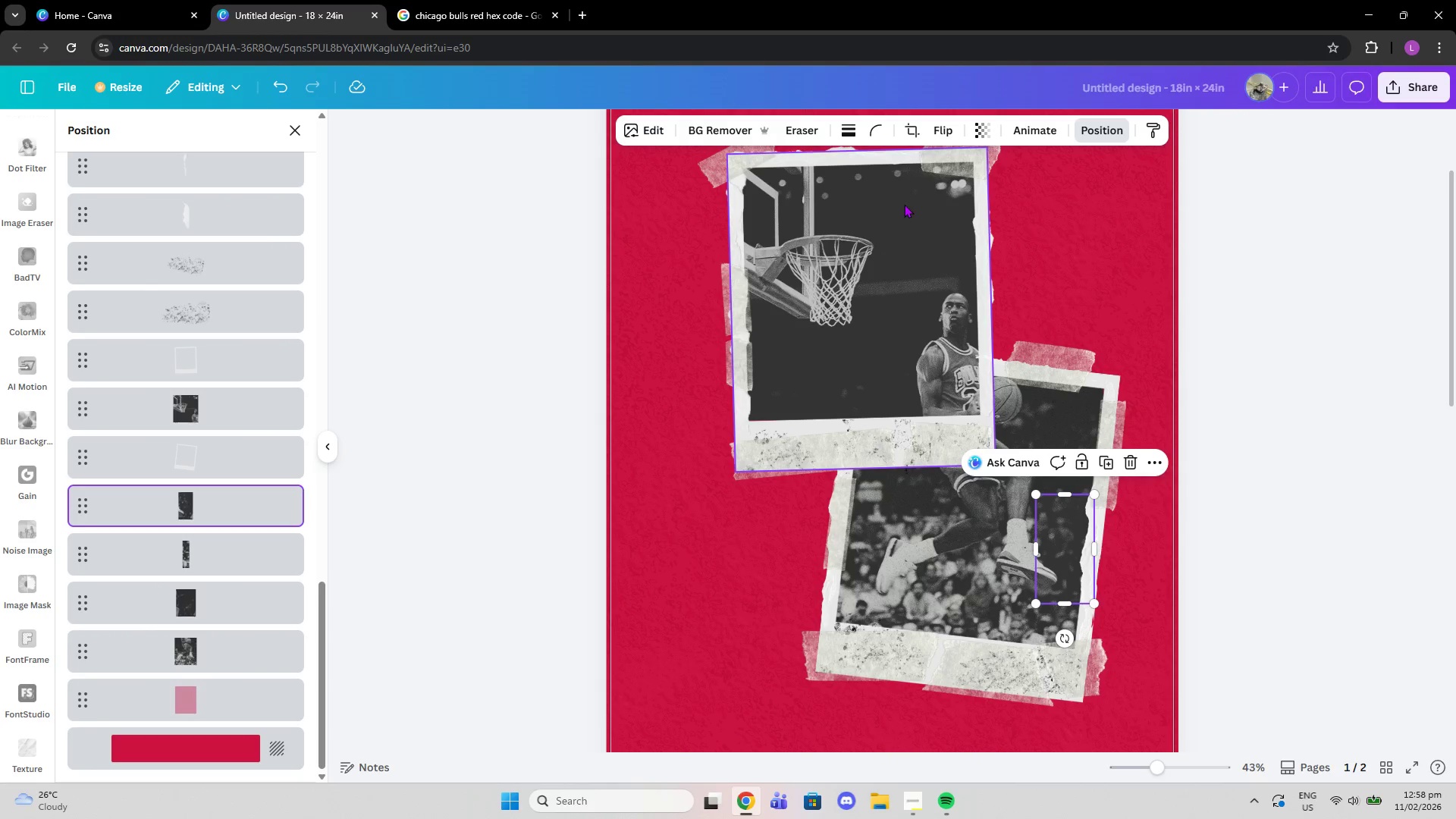 
scroll: coordinate [212, 490], scroll_direction: up, amount: 13.0
 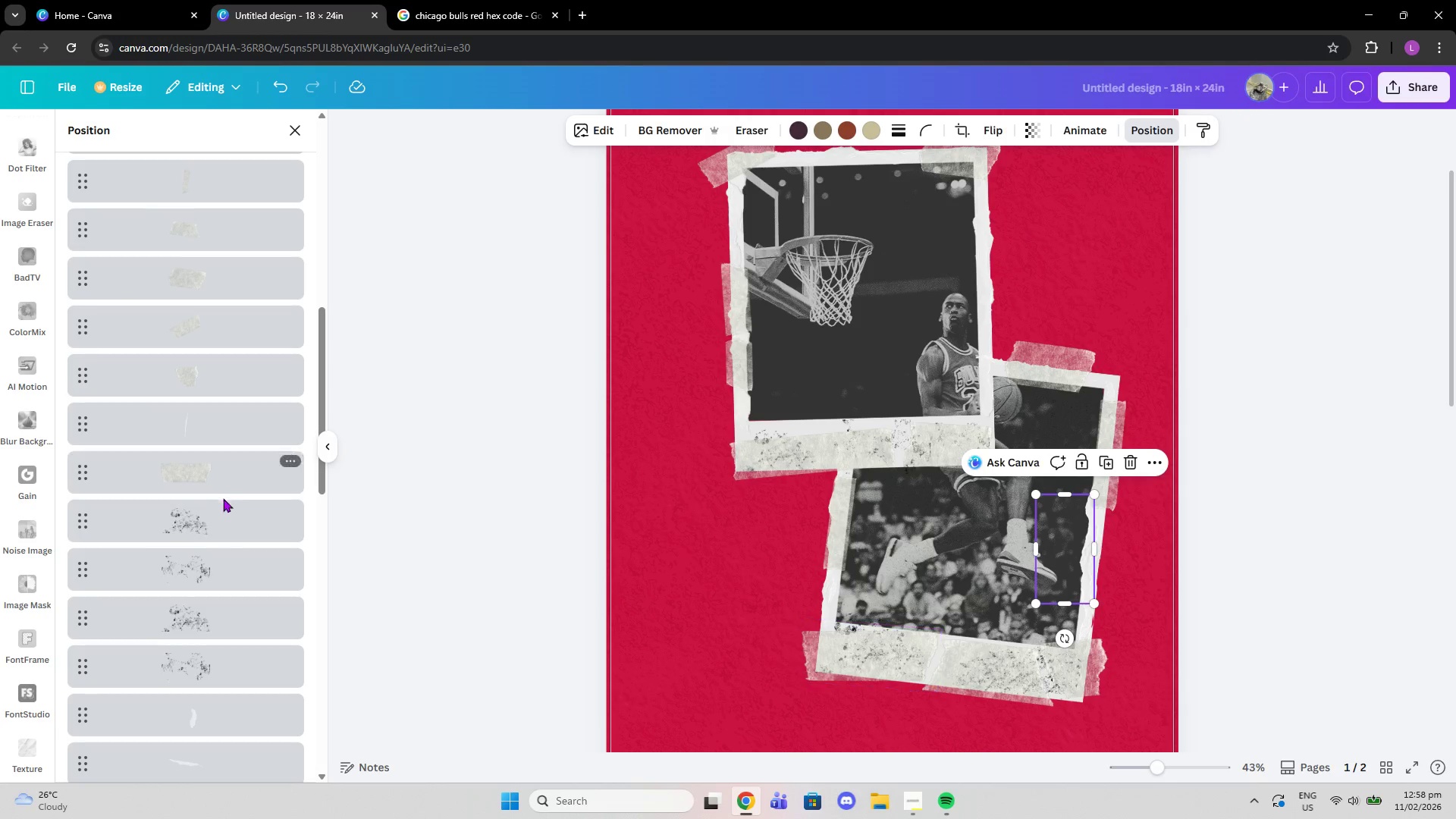 
scroll: coordinate [226, 507], scroll_direction: down, amount: 4.0
 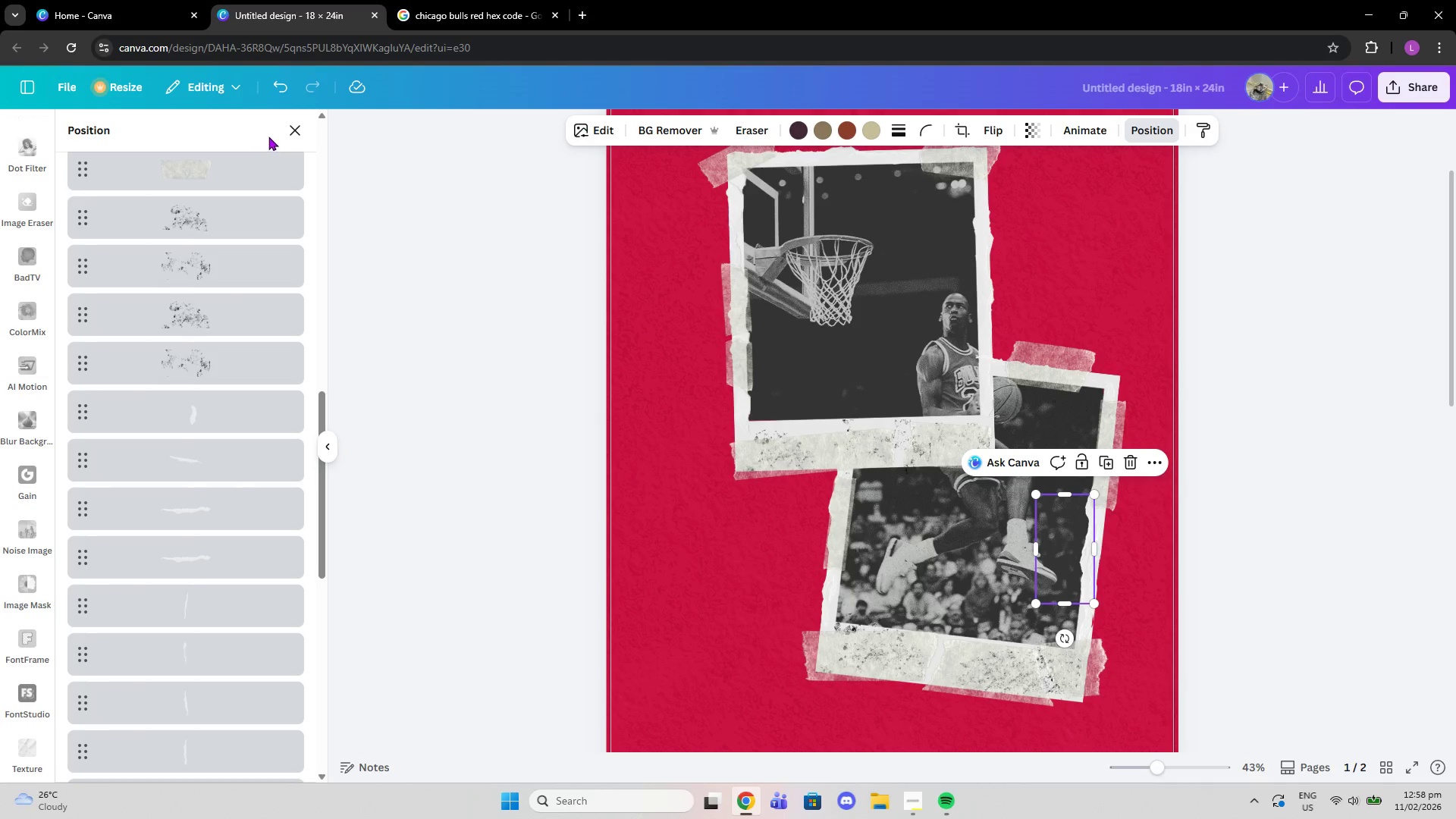 
left_click([288, 133])
 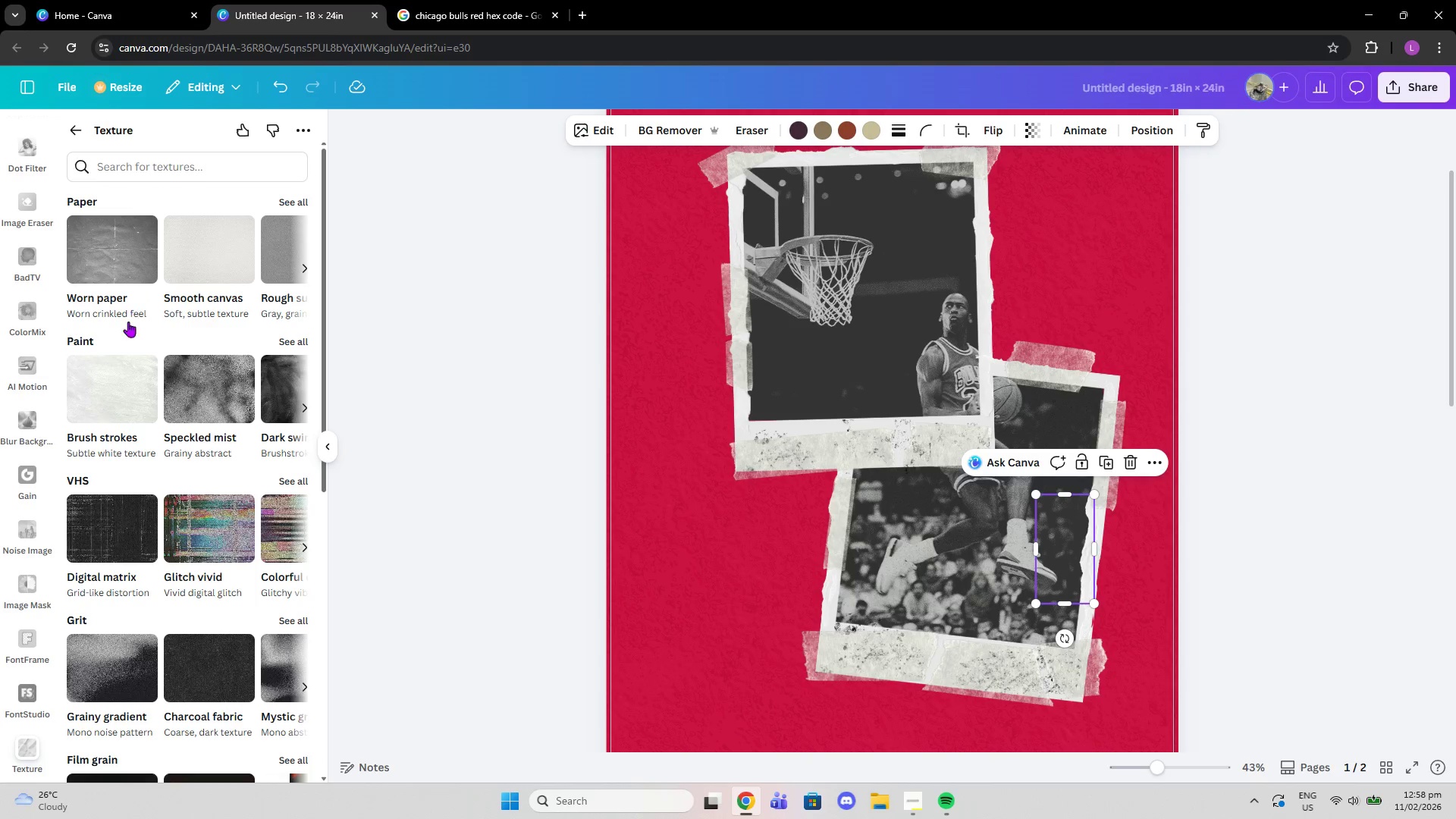 
scroll: coordinate [195, 603], scroll_direction: down, amount: 2.0
 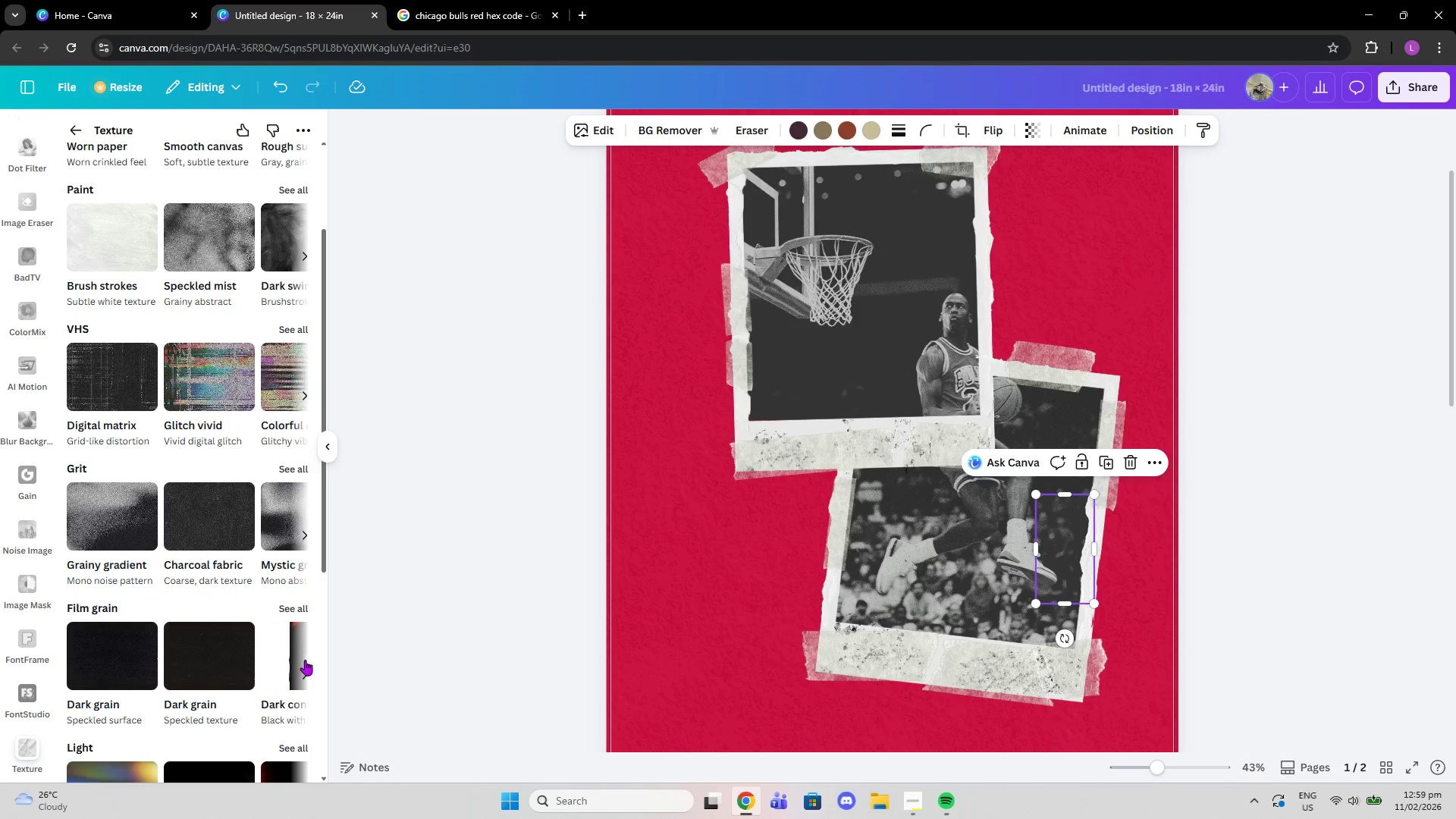 
left_click([305, 660])
 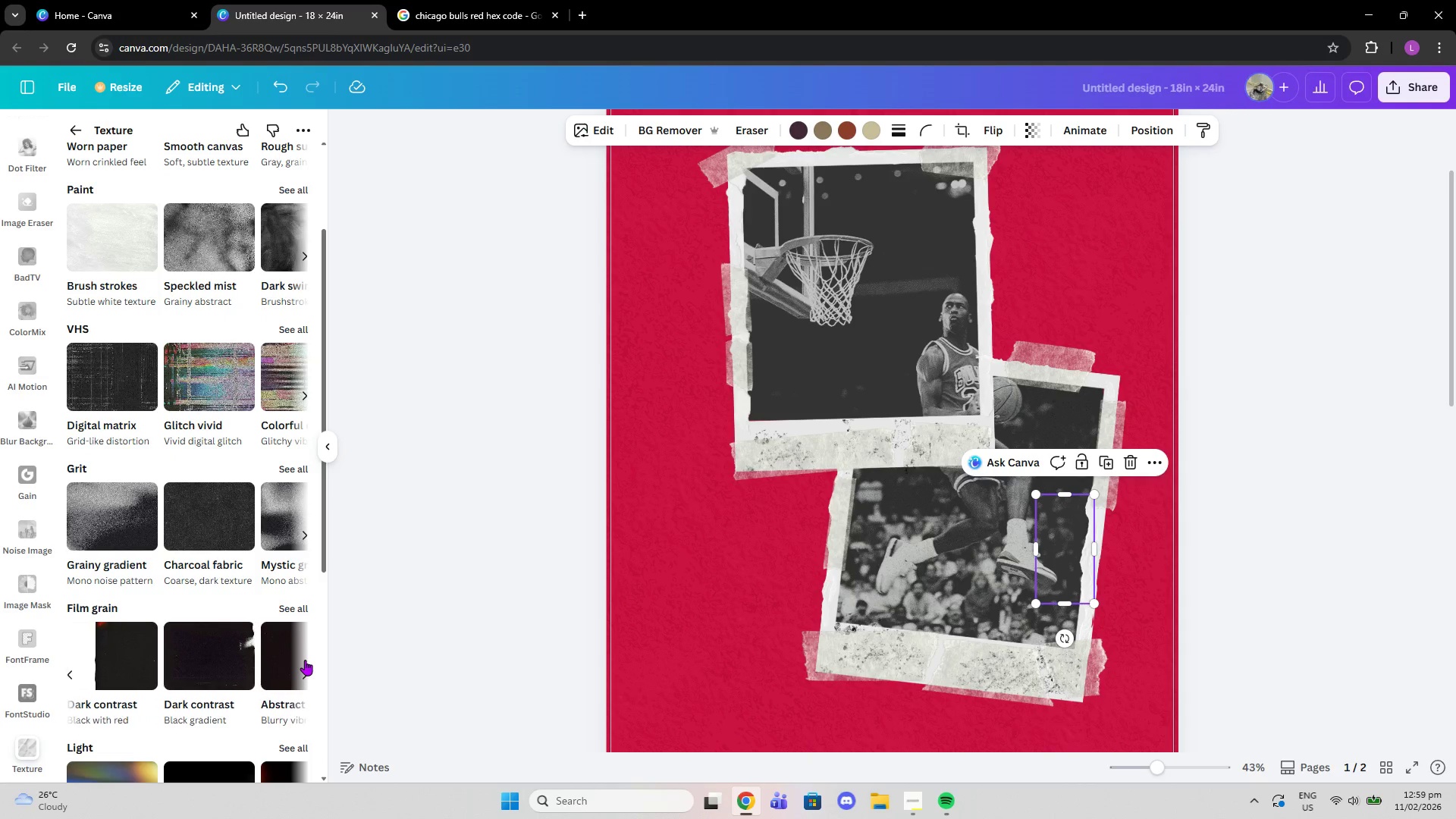 
left_click([305, 660])
 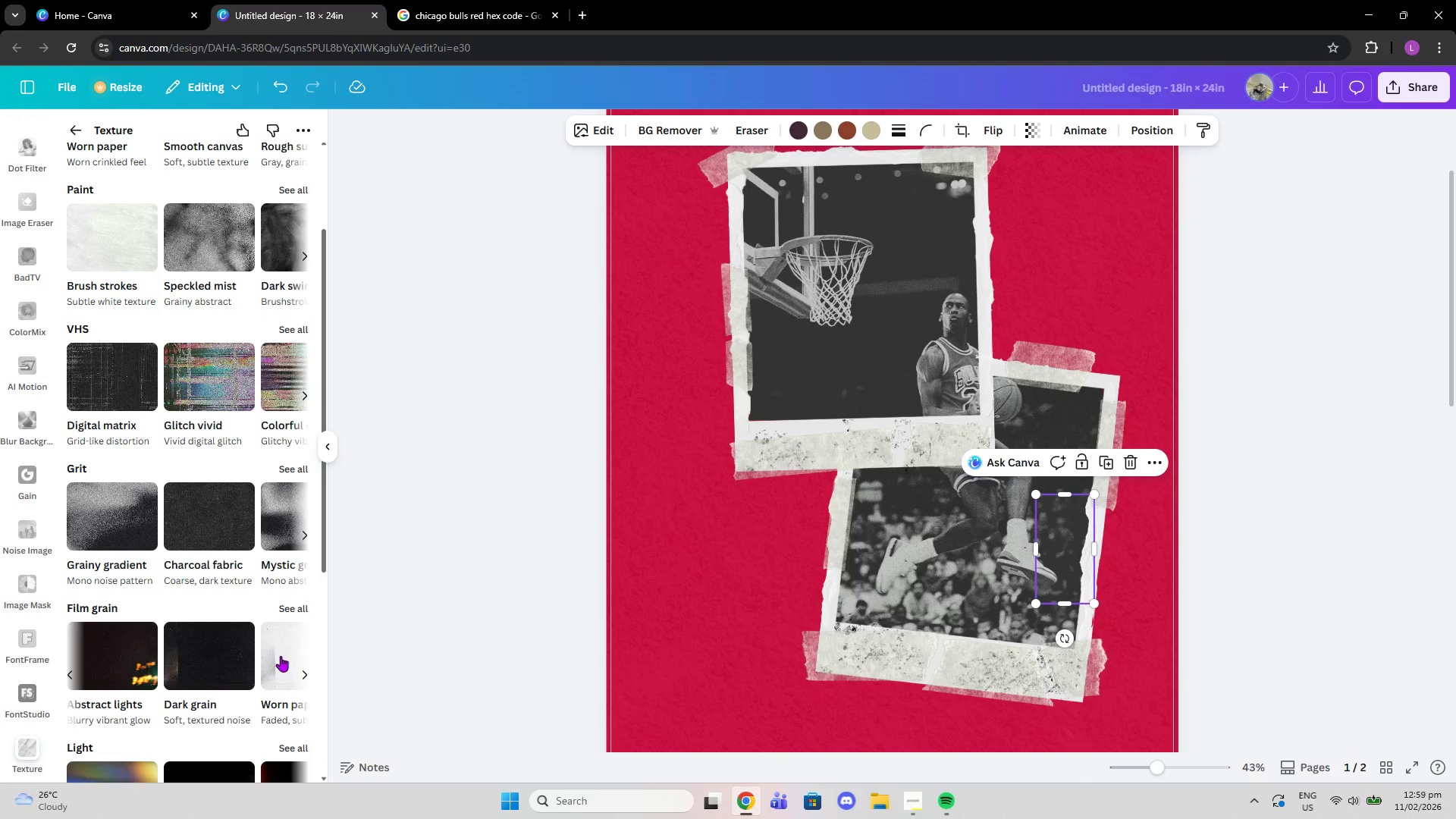 
left_click([301, 665])
 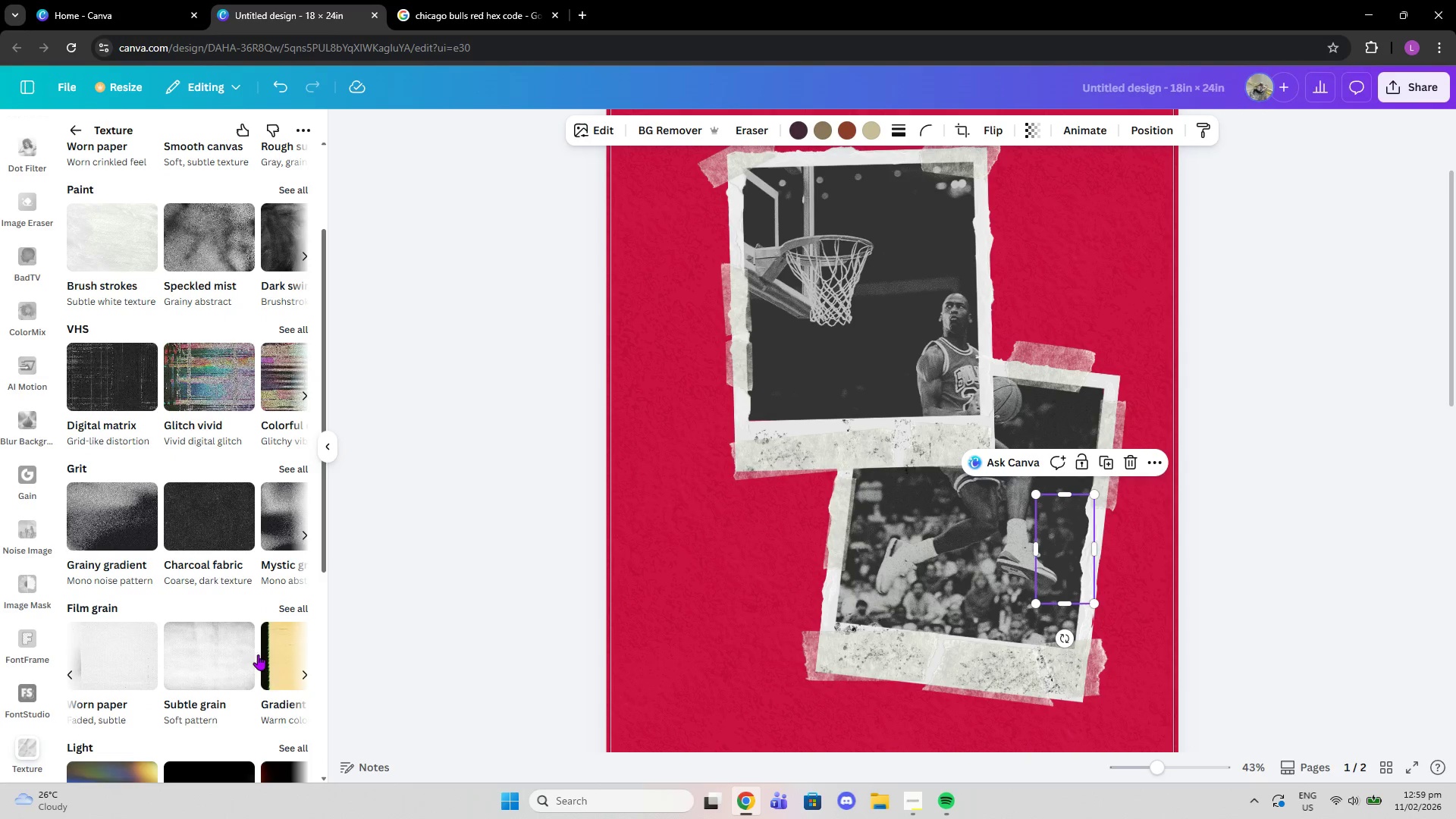 
left_click([225, 648])
 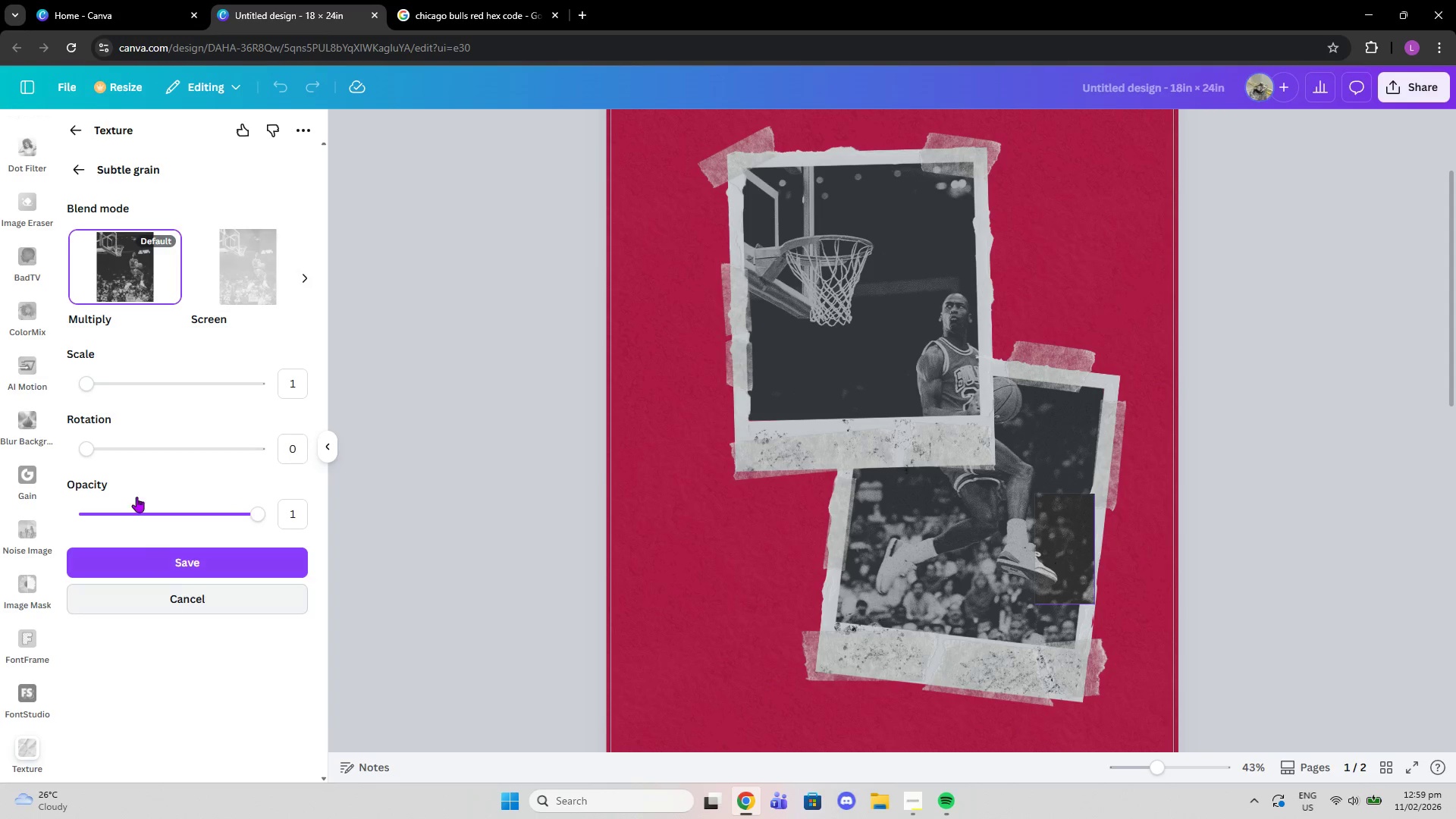 
wait(7.03)
 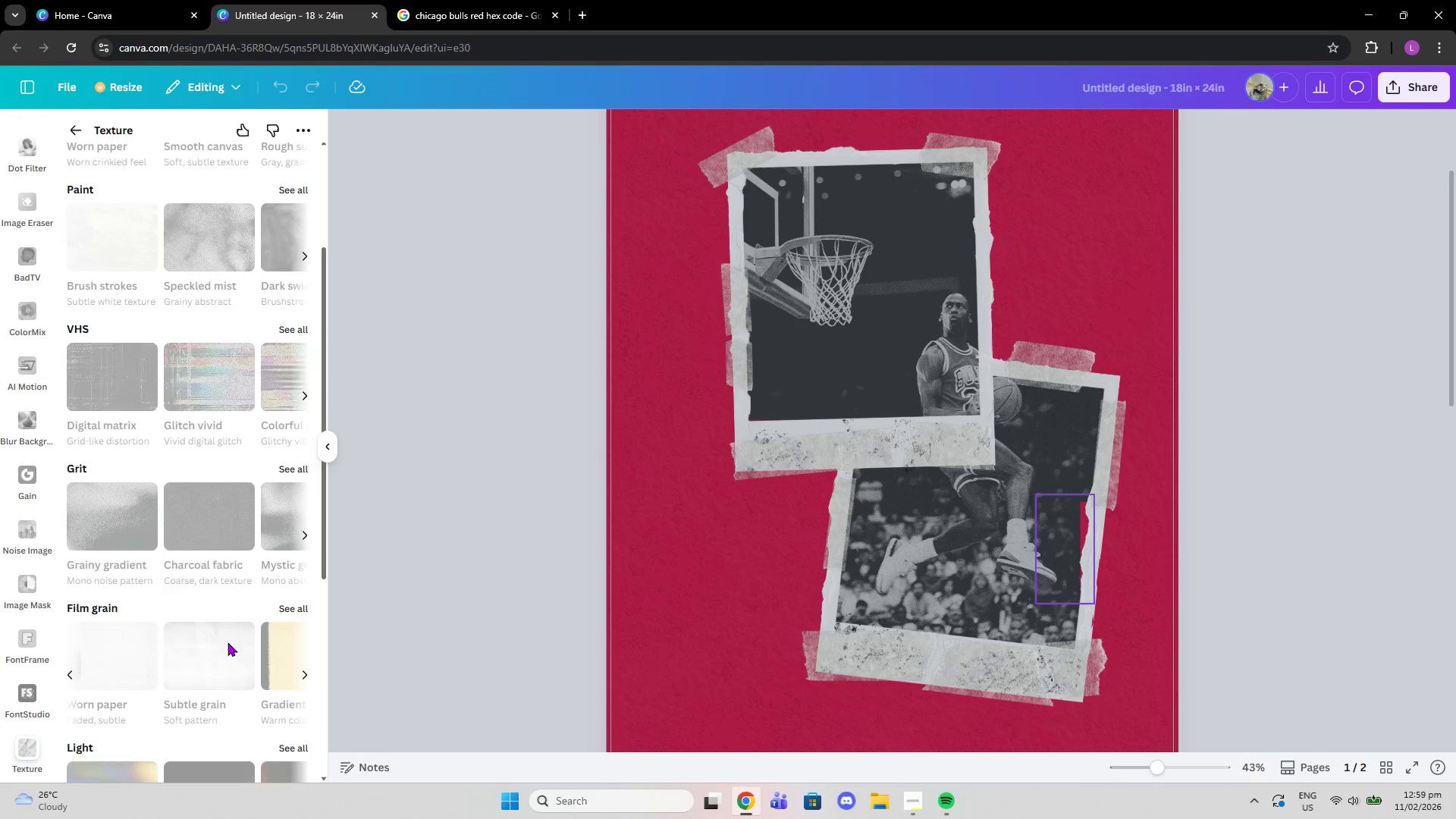 
left_click([244, 562])
 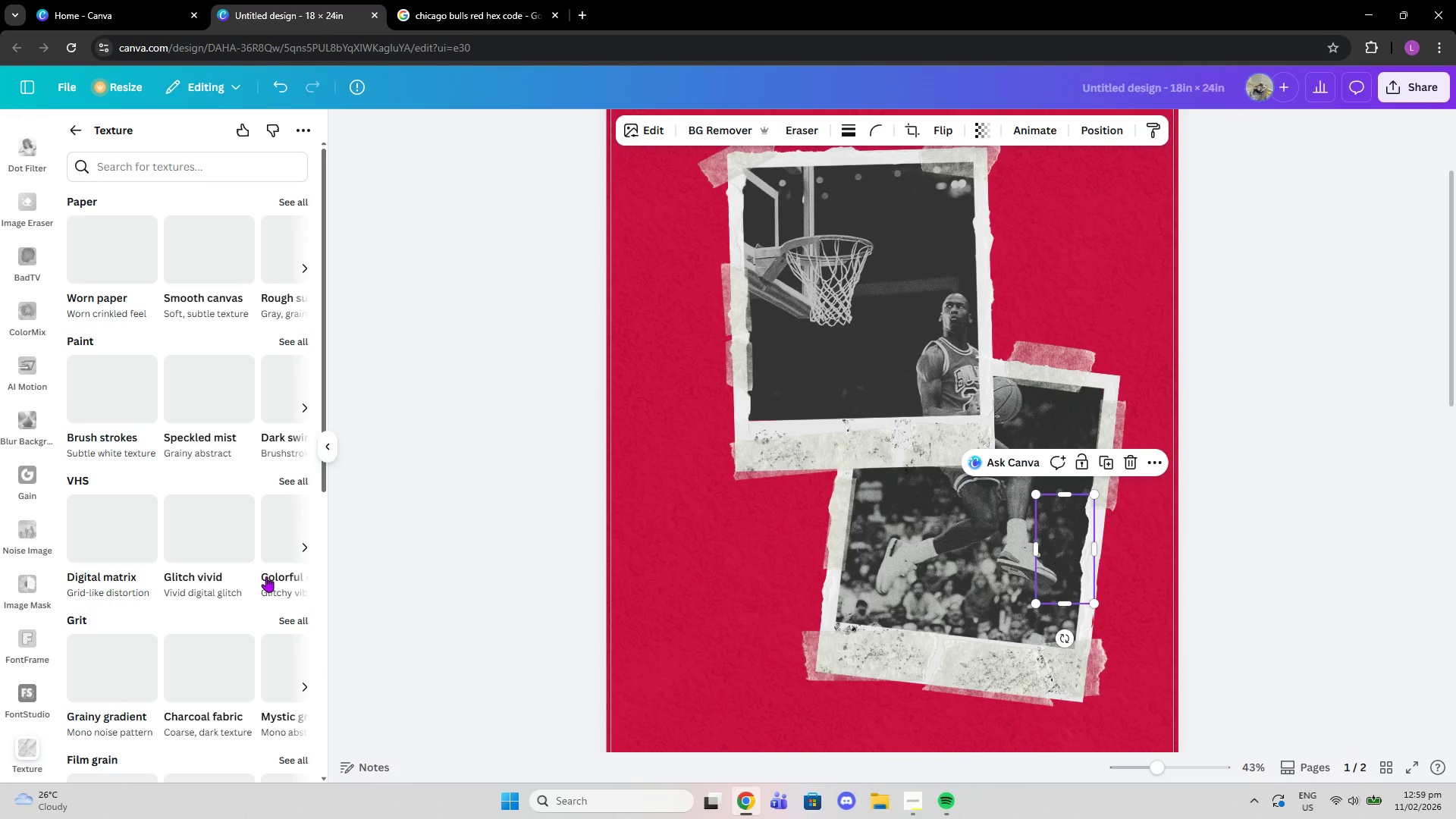 
scroll: coordinate [784, 434], scroll_direction: up, amount: 4.0
 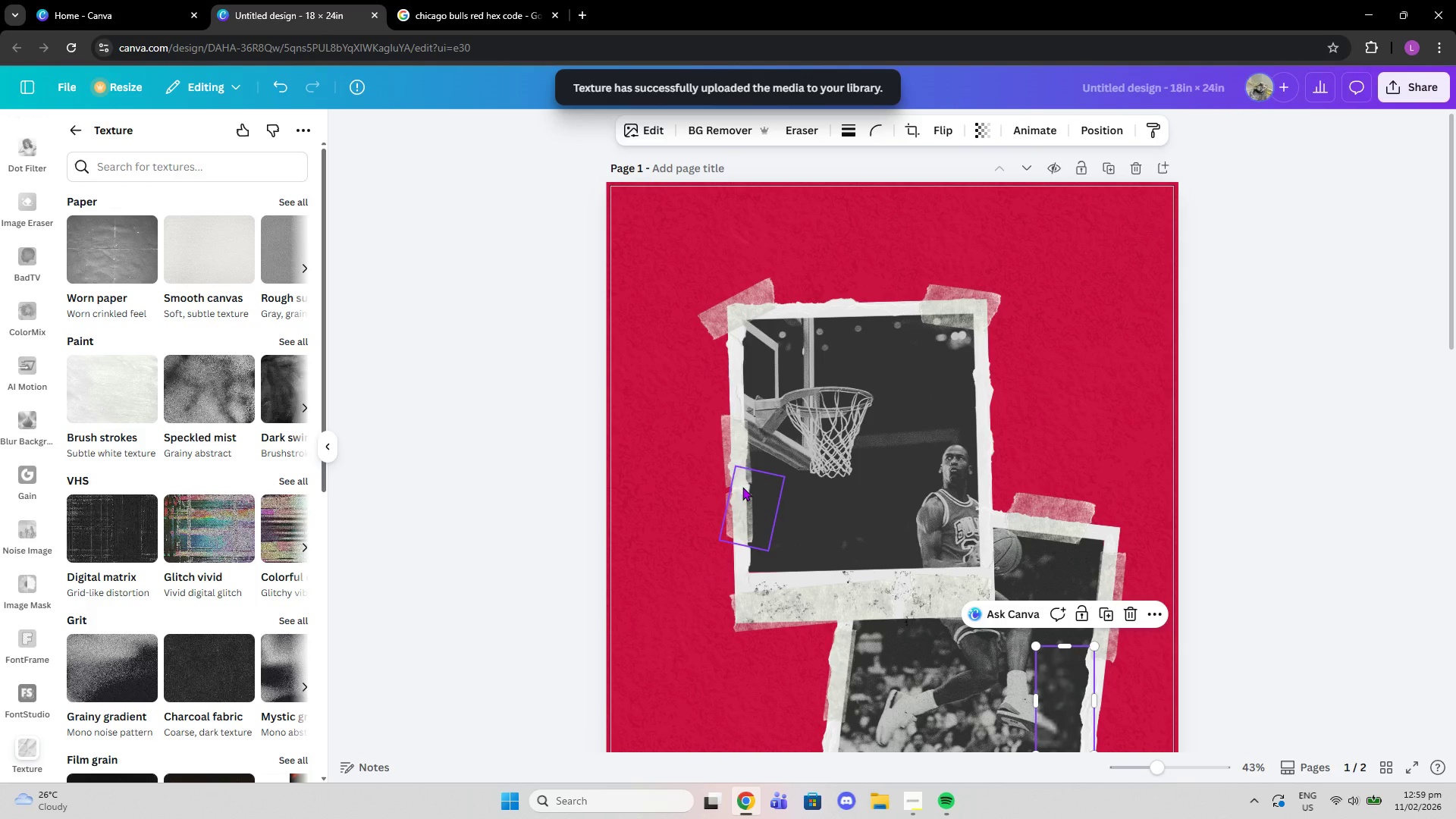 
scroll: coordinate [733, 507], scroll_direction: down, amount: 2.0